 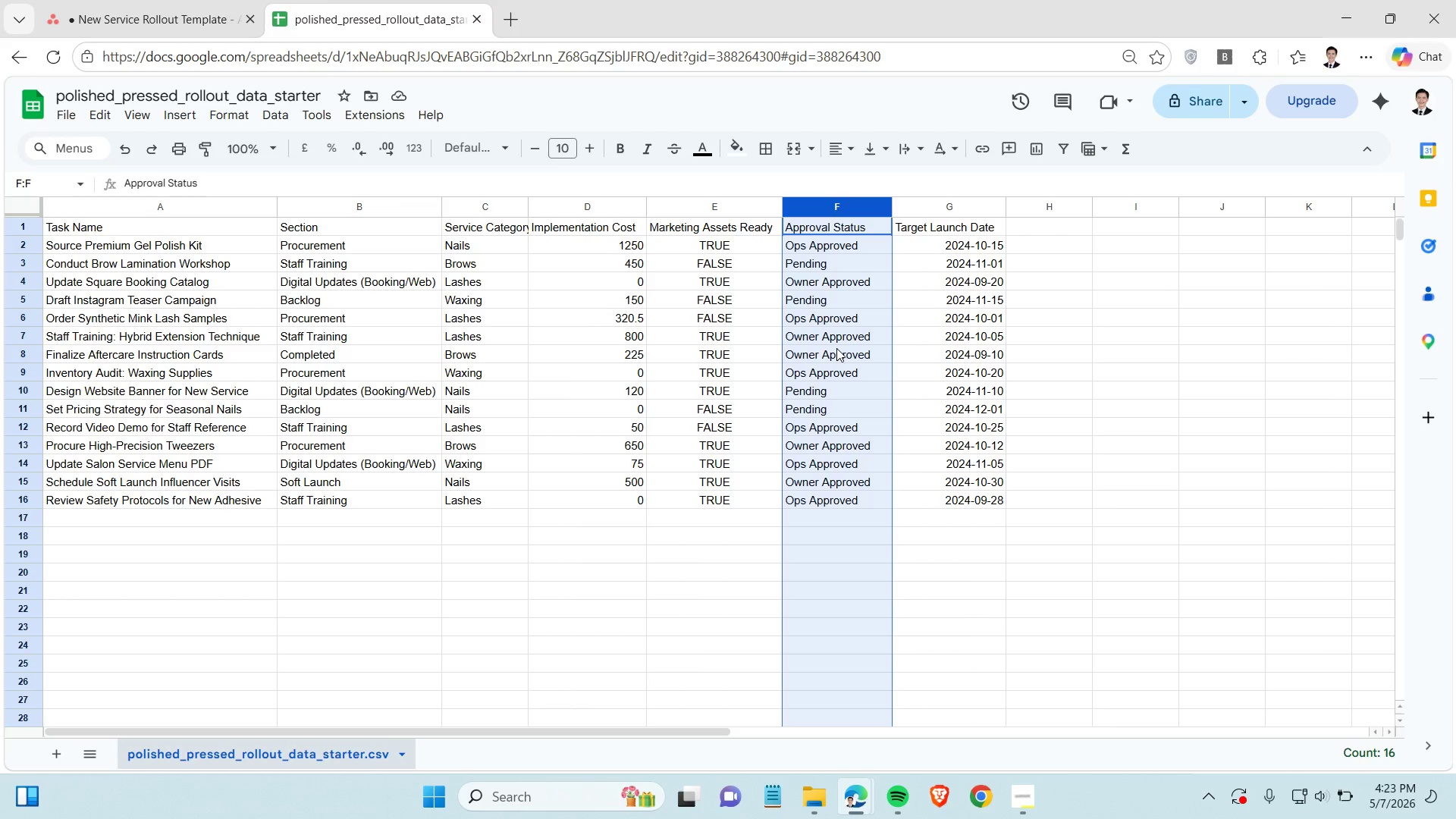 
left_click([196, 20])
 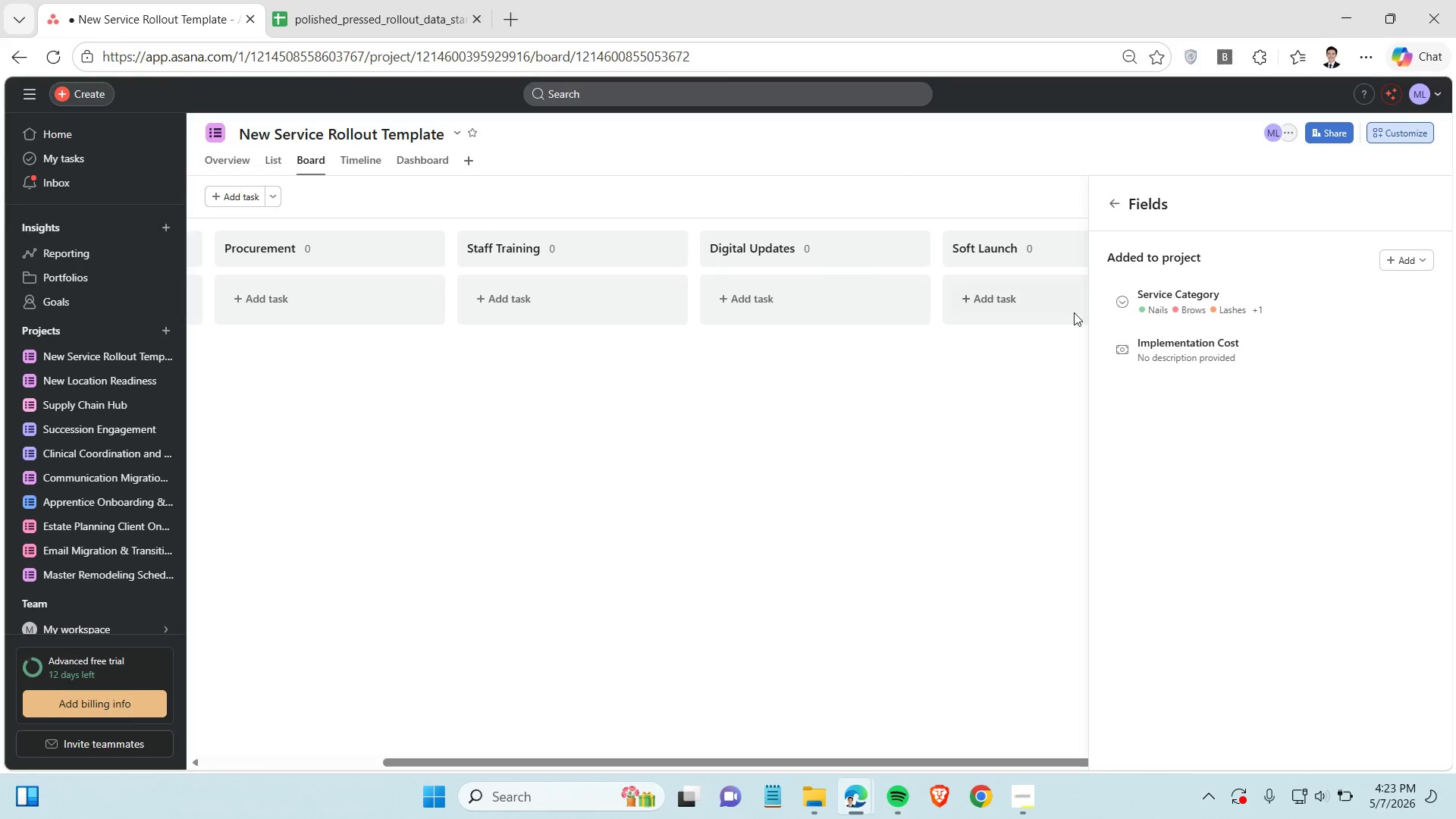 
left_click([1394, 262])
 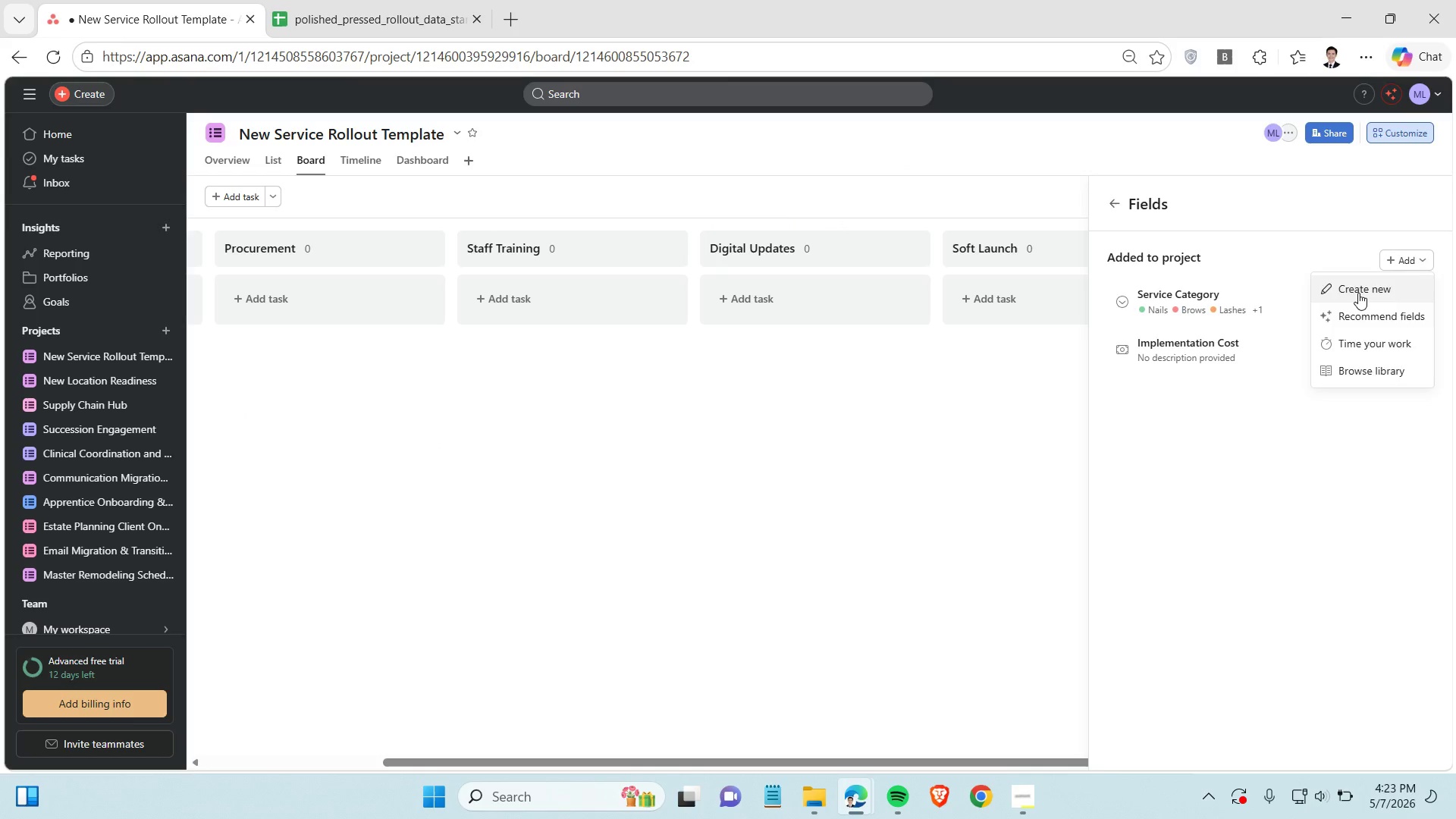 
left_click([1358, 293])
 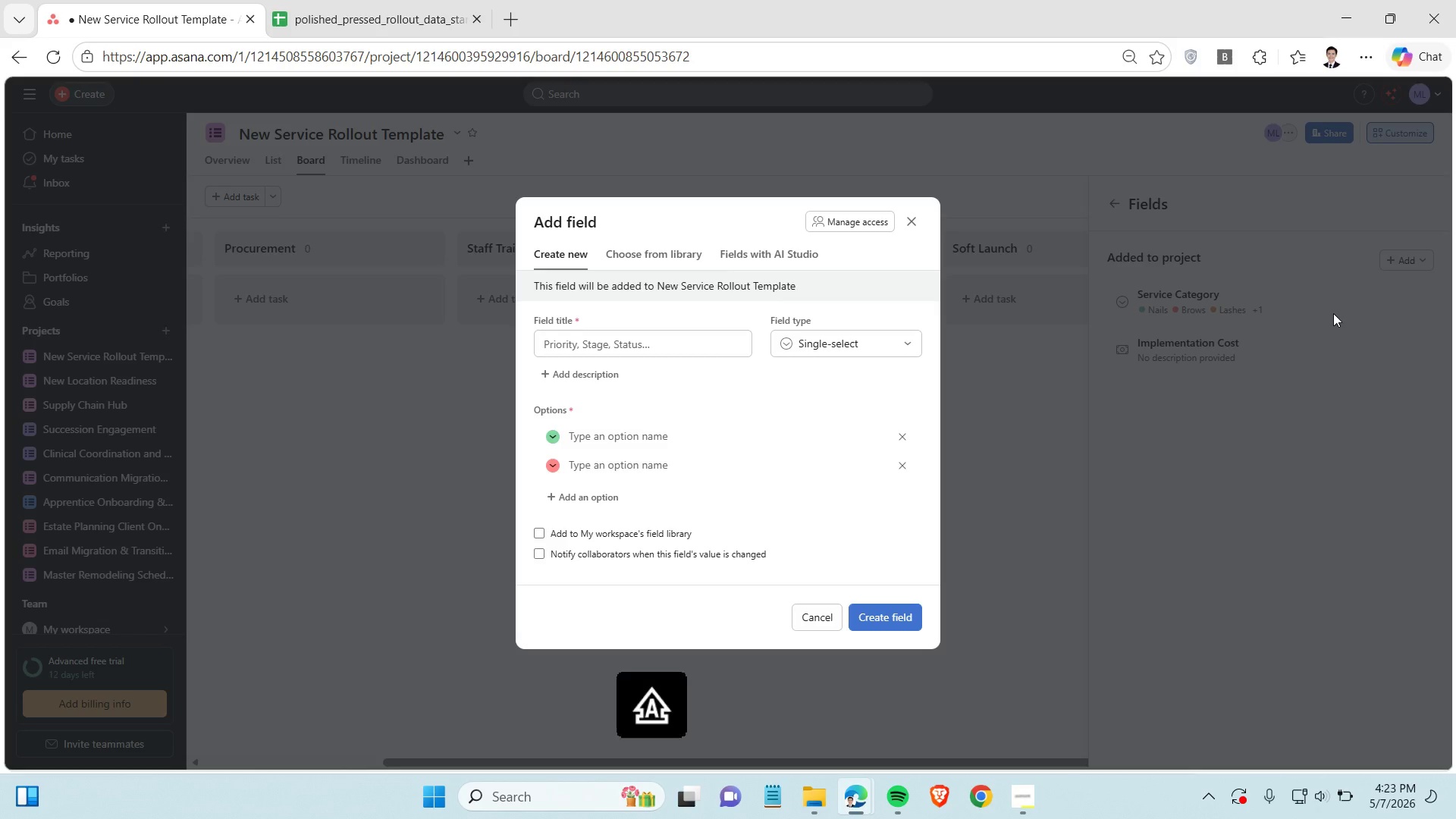 
type(Approval Sattut)
 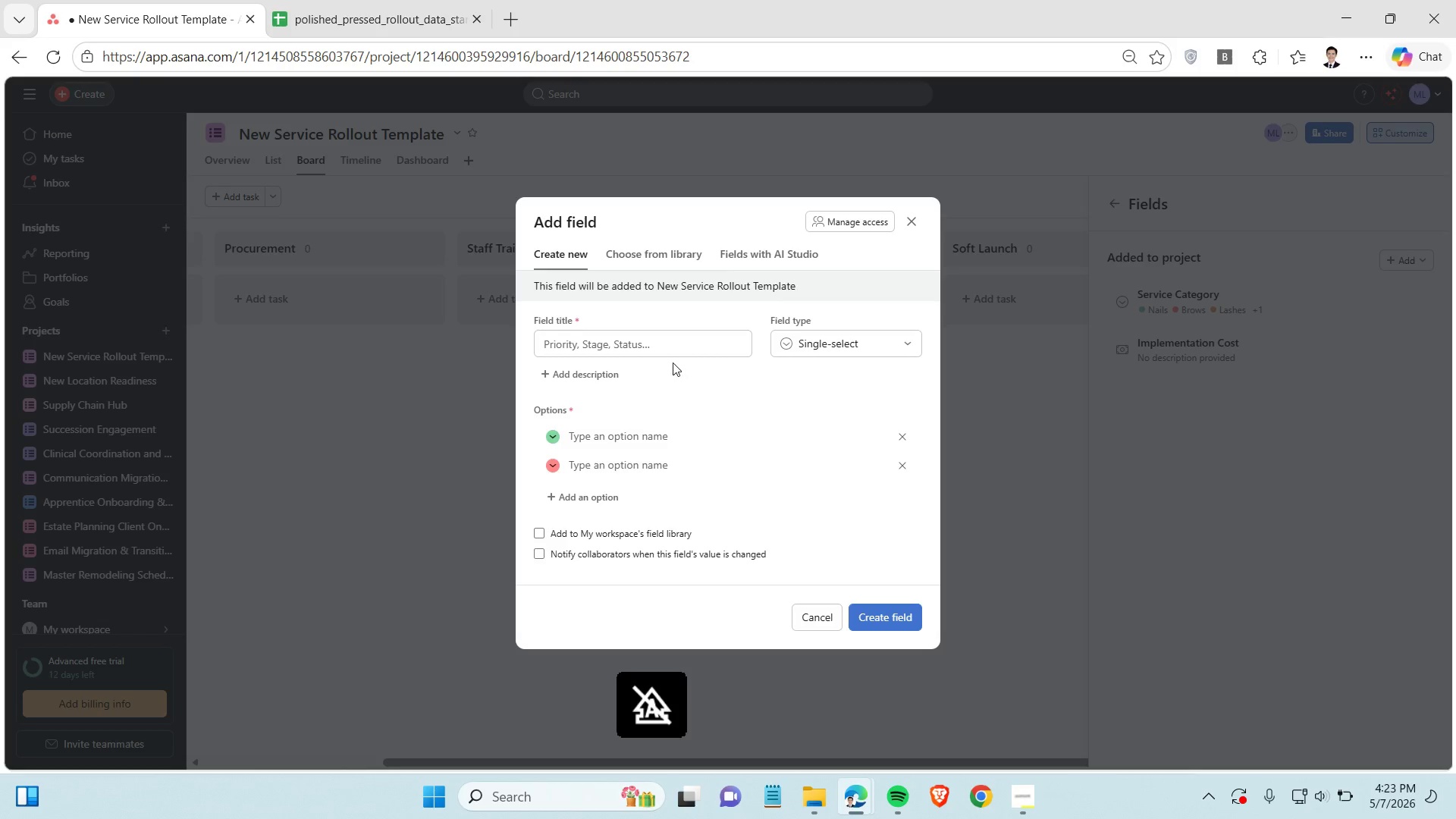 
left_click([670, 350])
 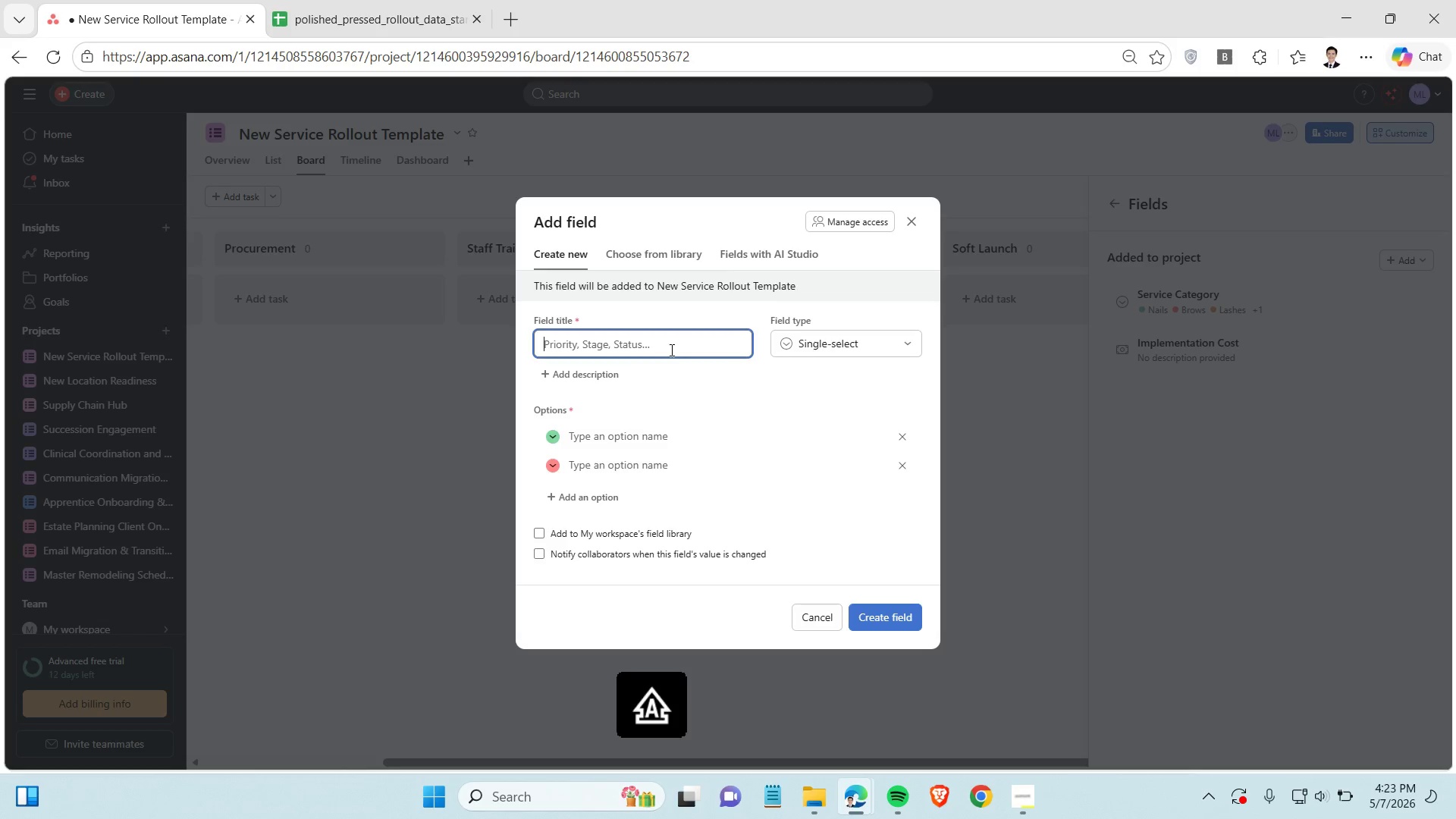 
type(Approval Sat)
key(Backspace)
key(Backspace)
type(tatus)
 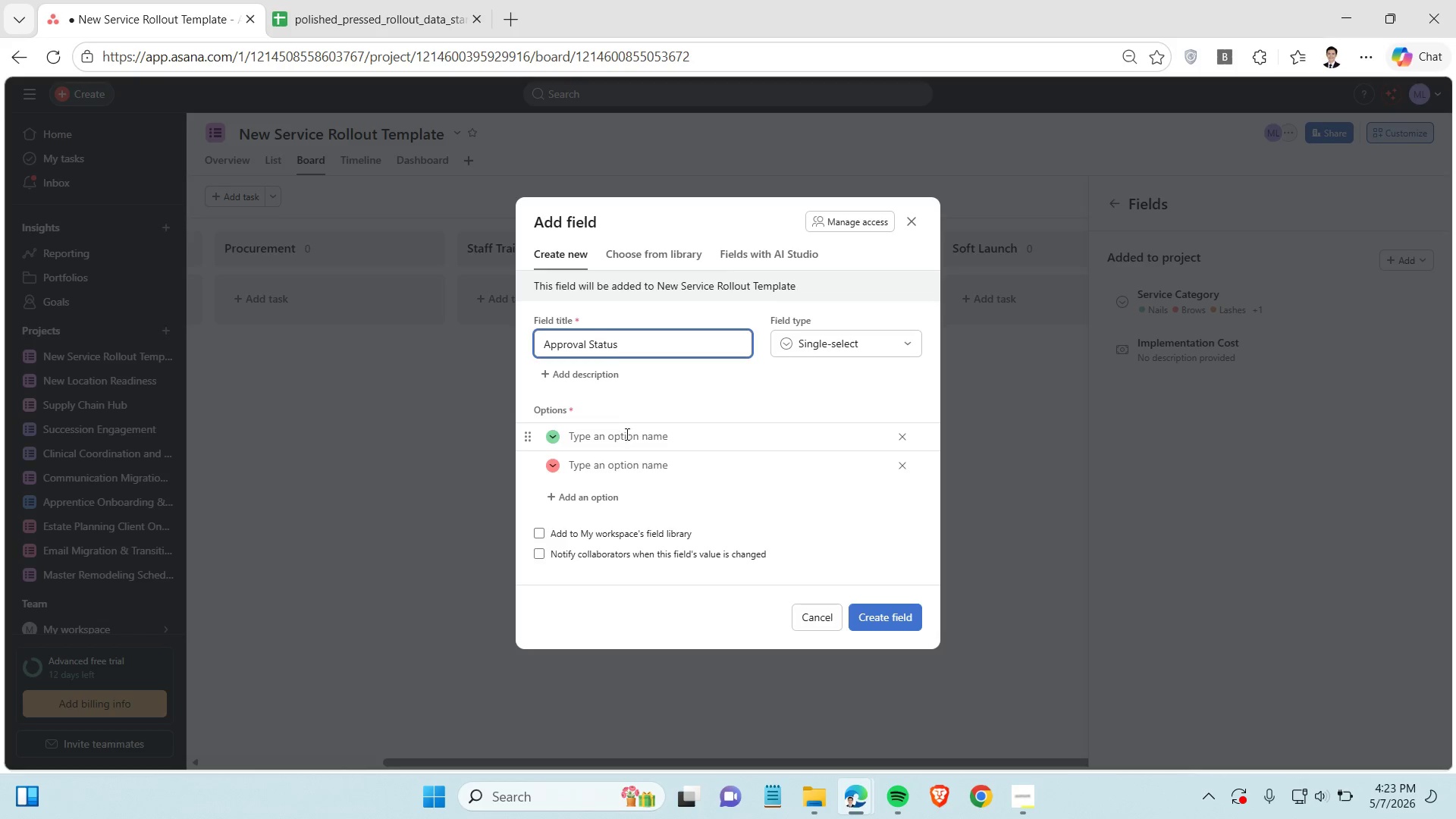 
left_click([626, 434])
 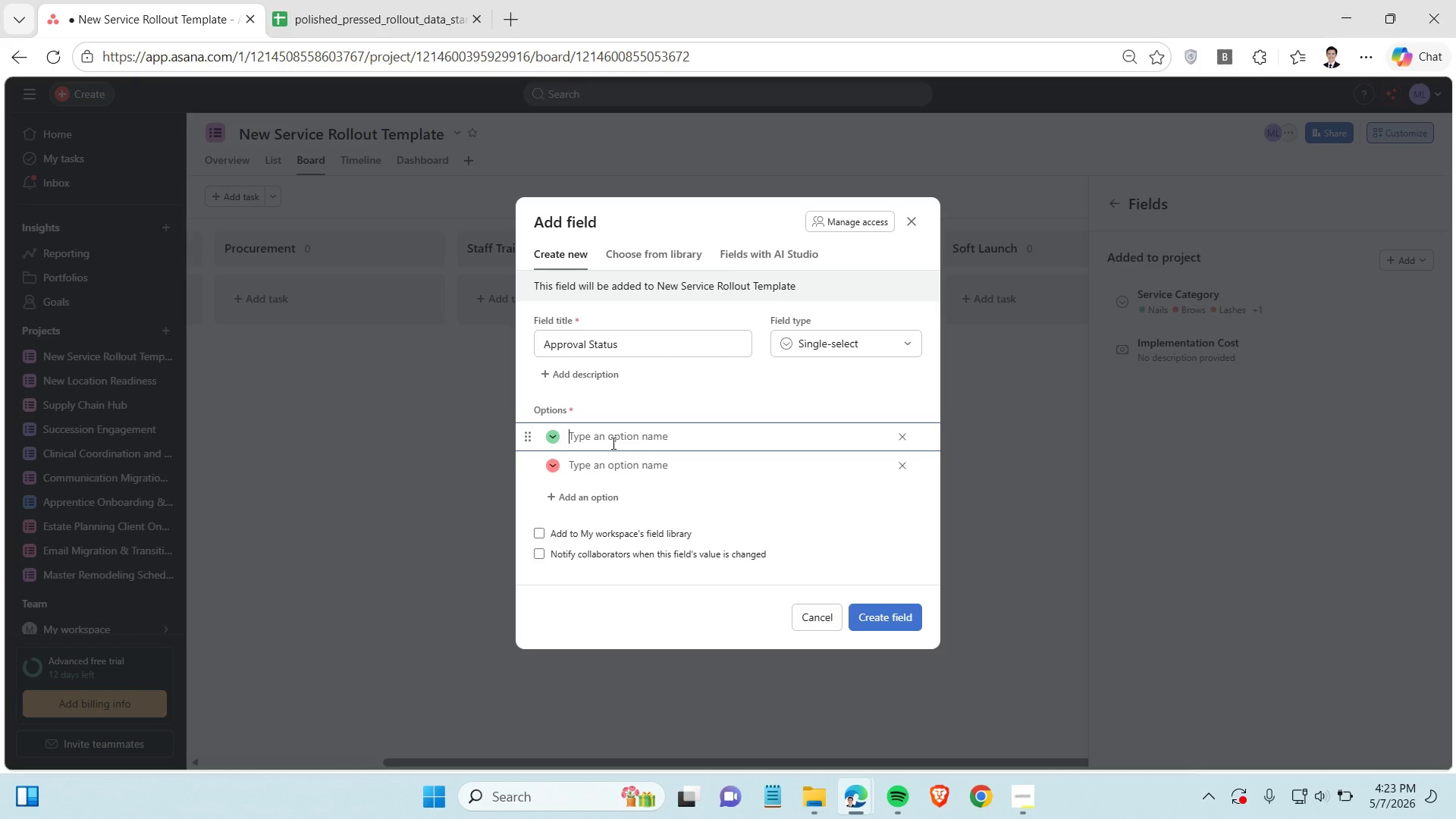 
type(Pending)
 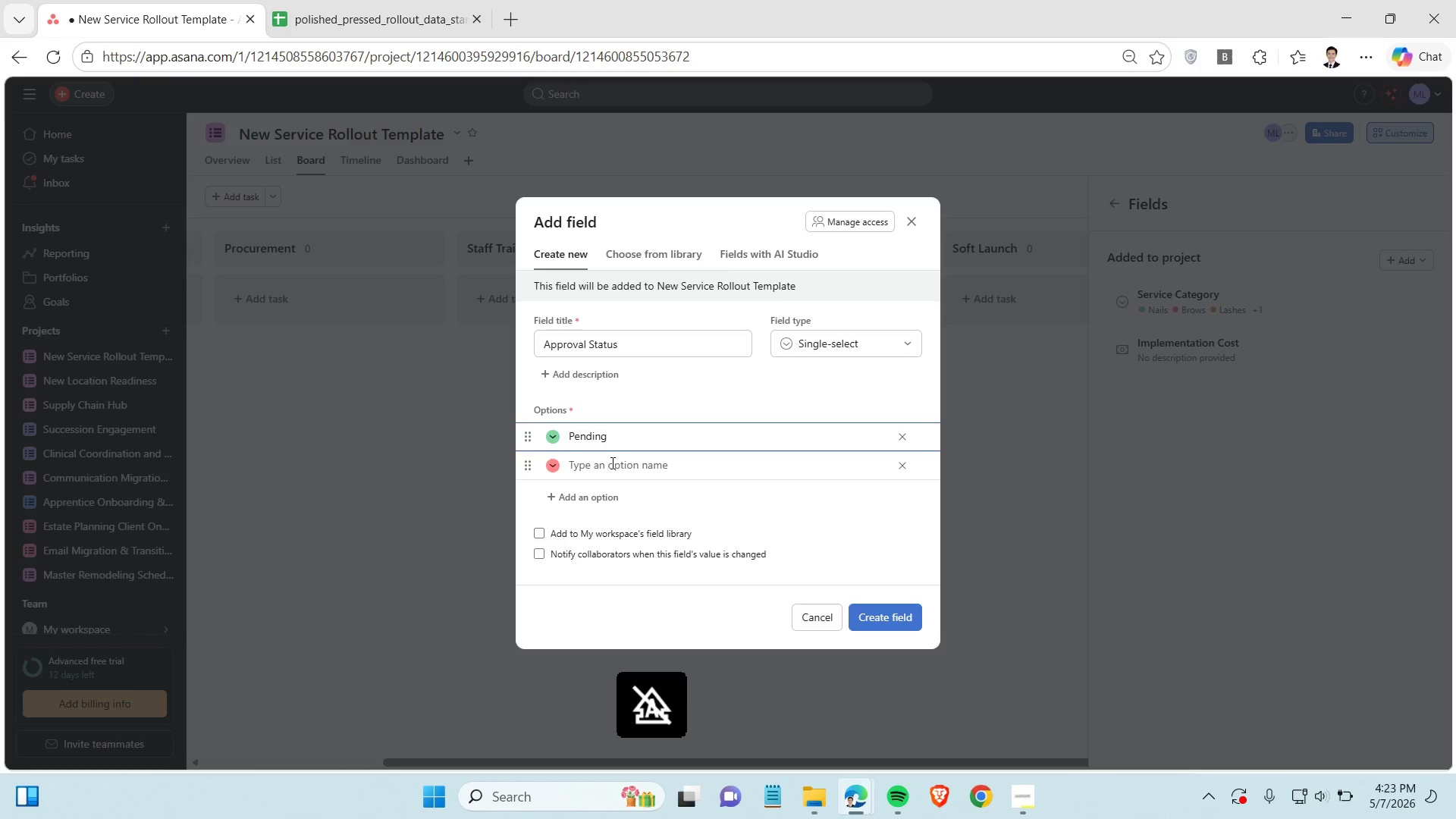 
left_click([611, 463])
 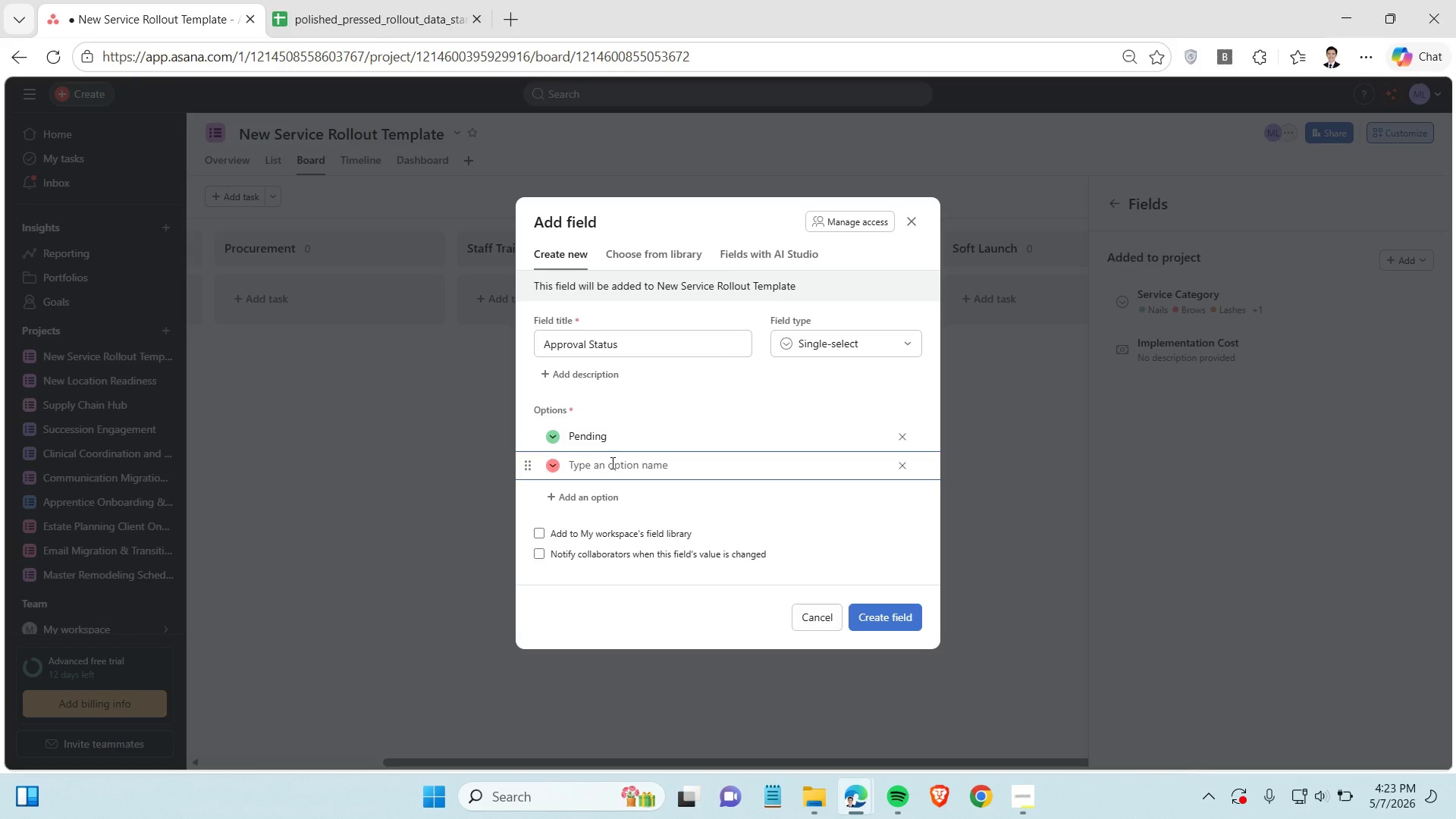 
type(Ops Approved)
 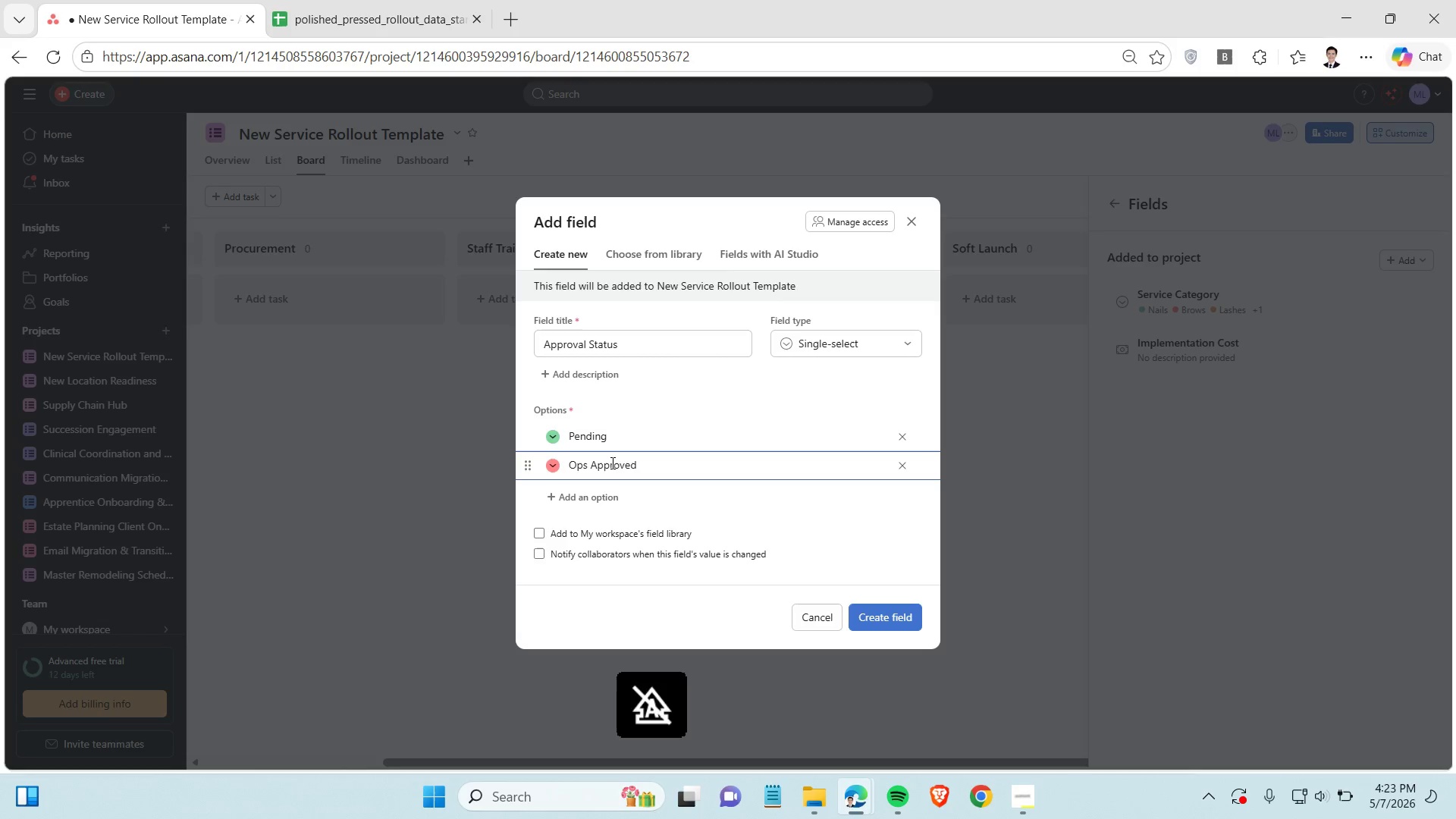 
key(Enter)
 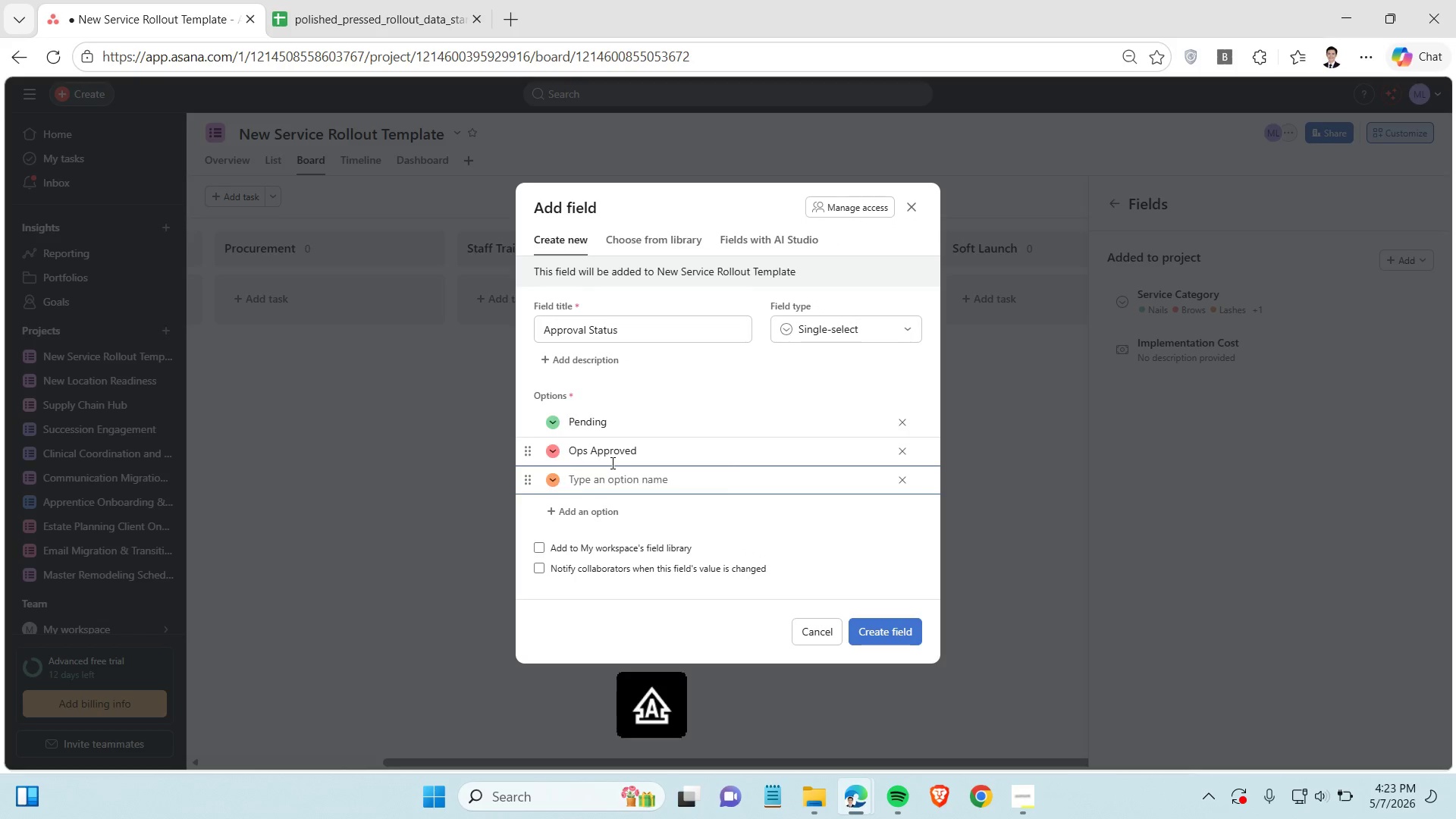 
type(Owner Approved)
 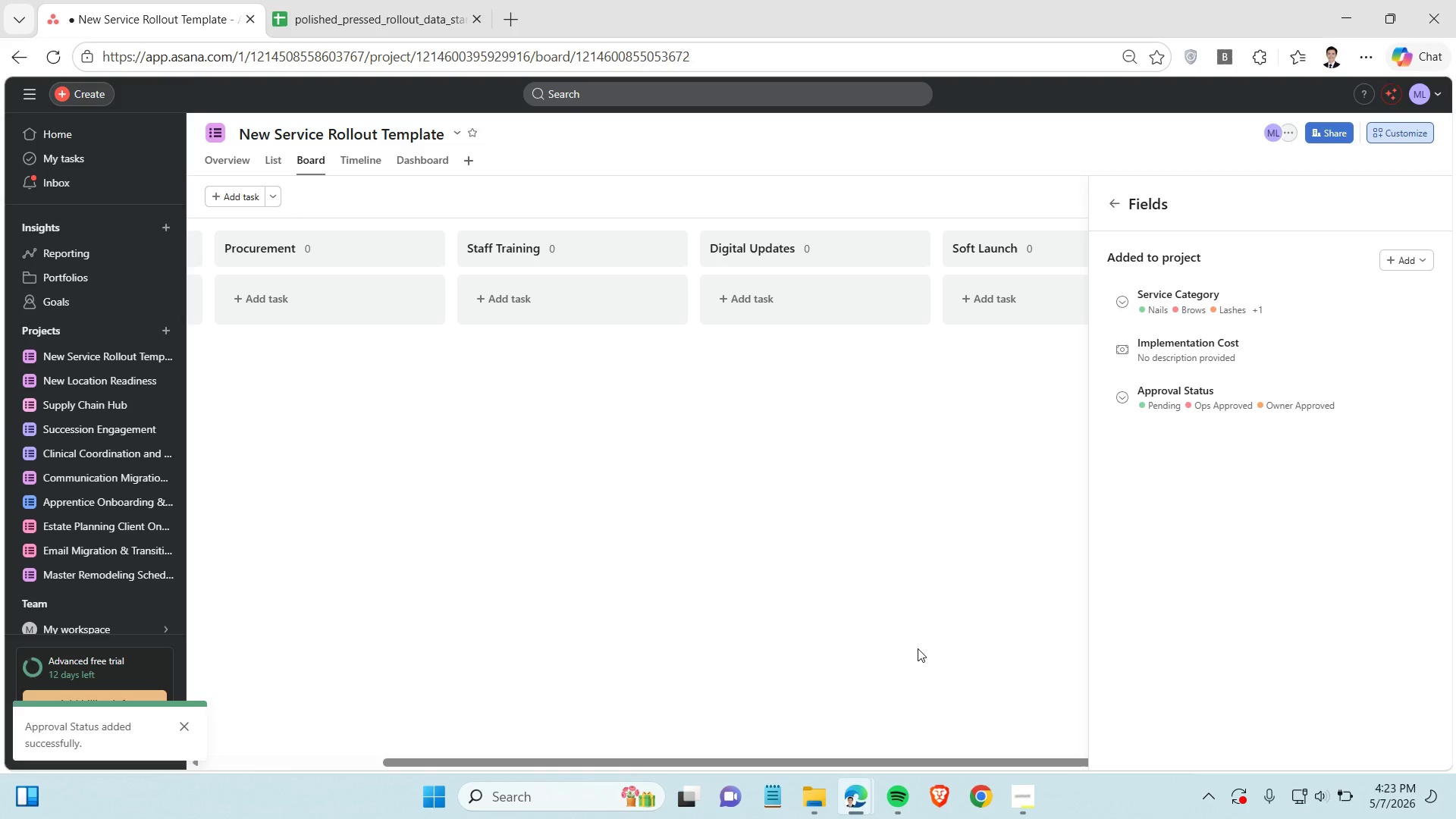 
wait(13.05)
 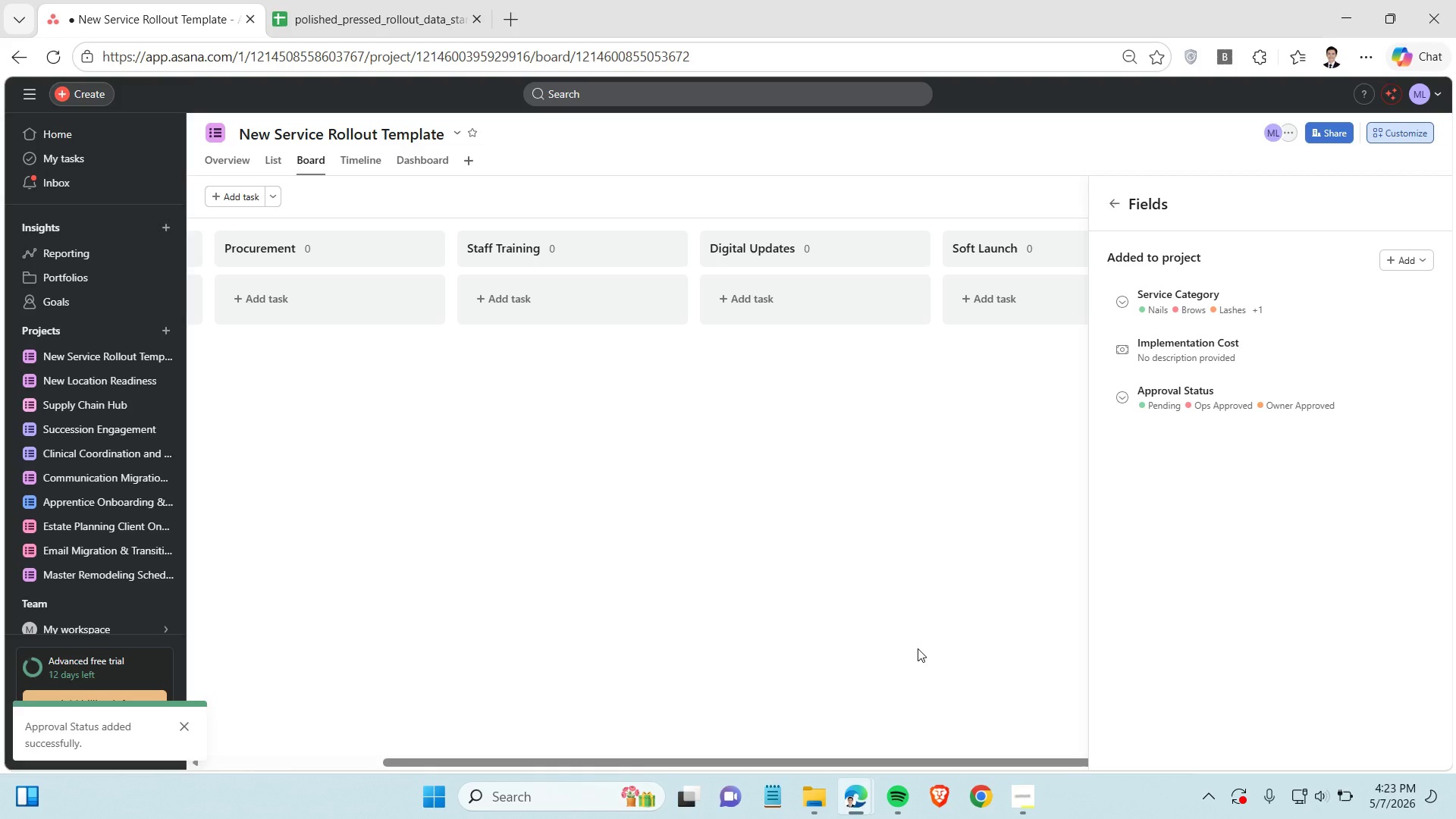 
left_click([1027, 791])